 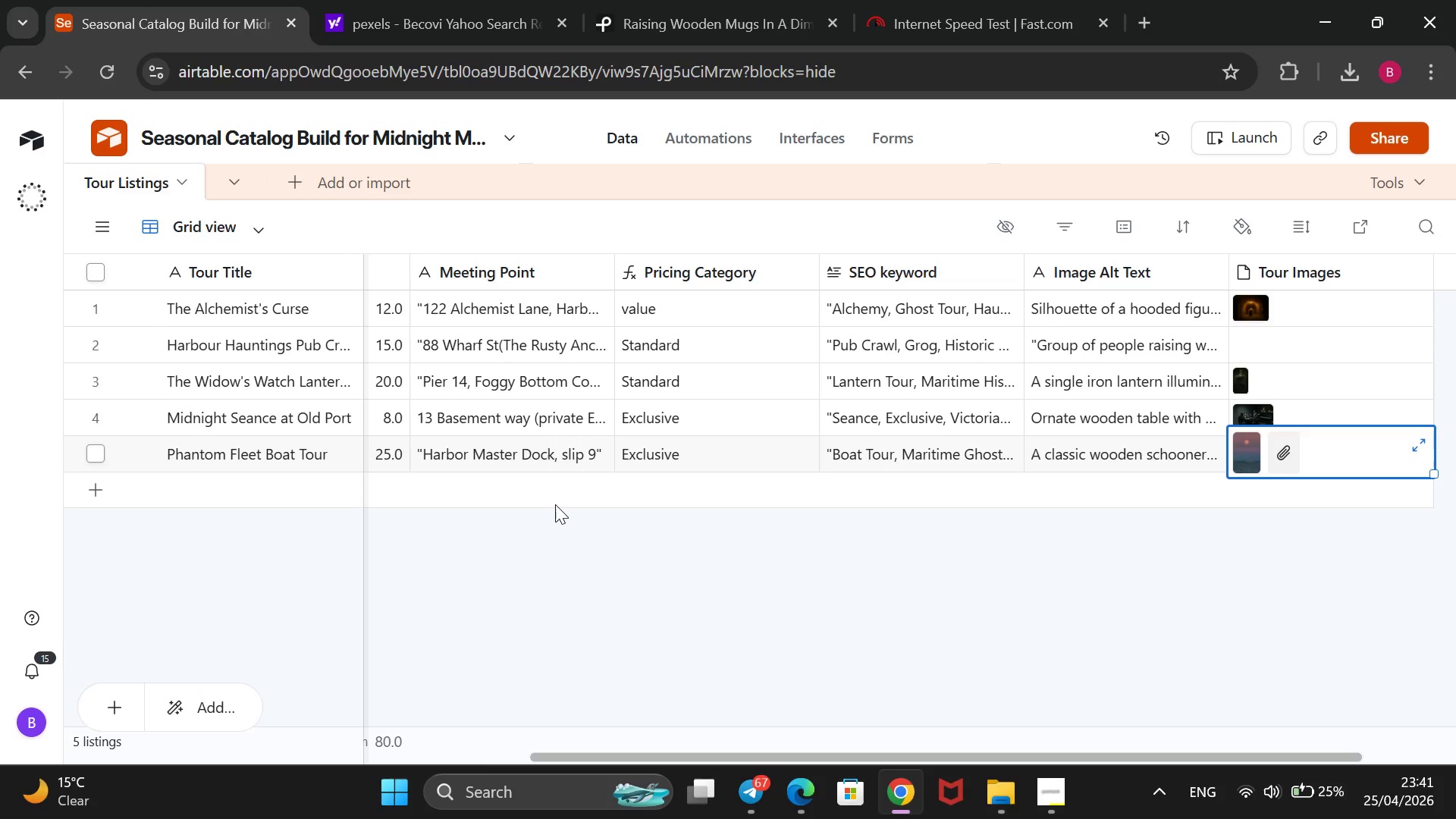 
double_click([256, 342])
 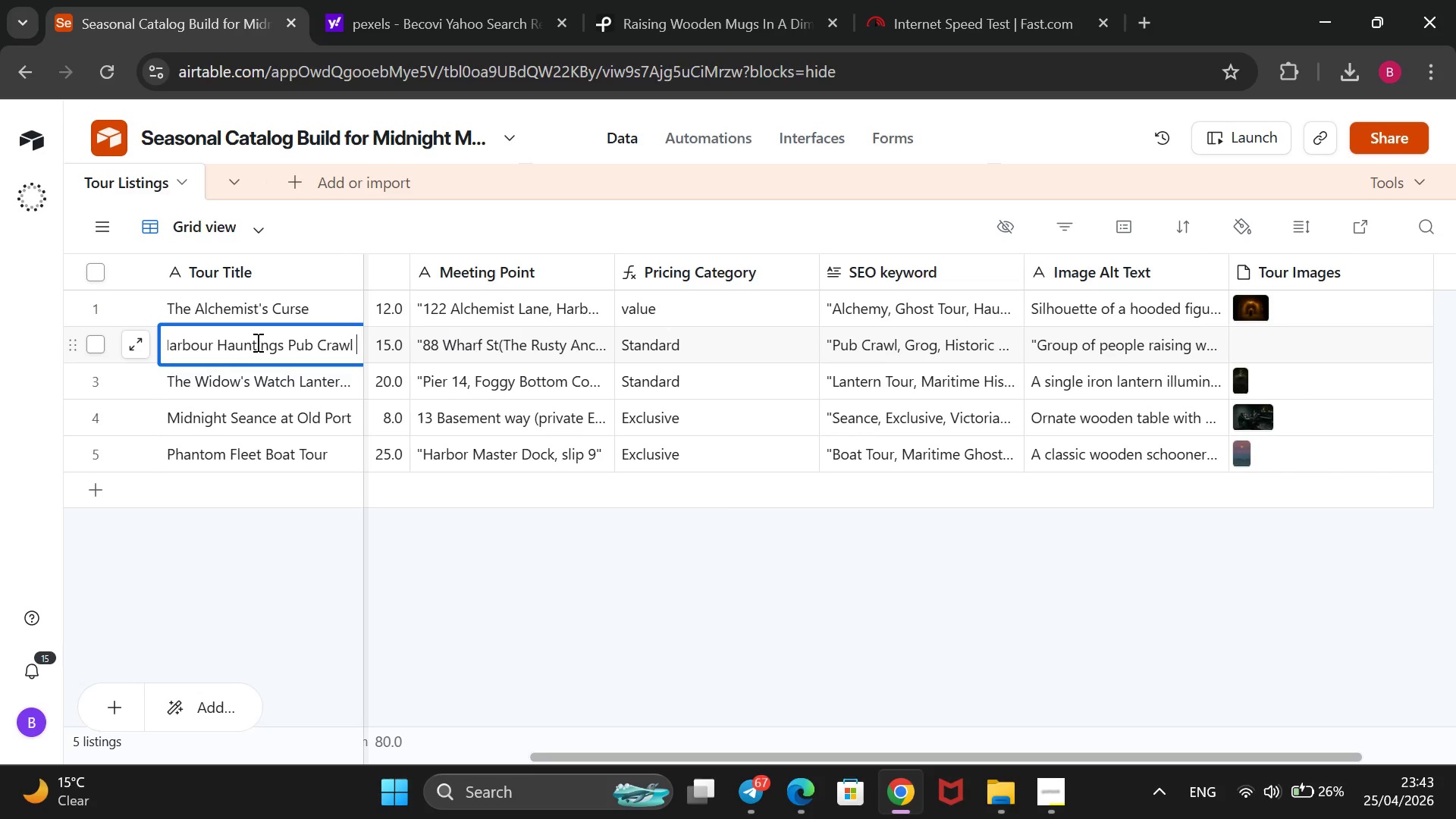 
wait(105.8)
 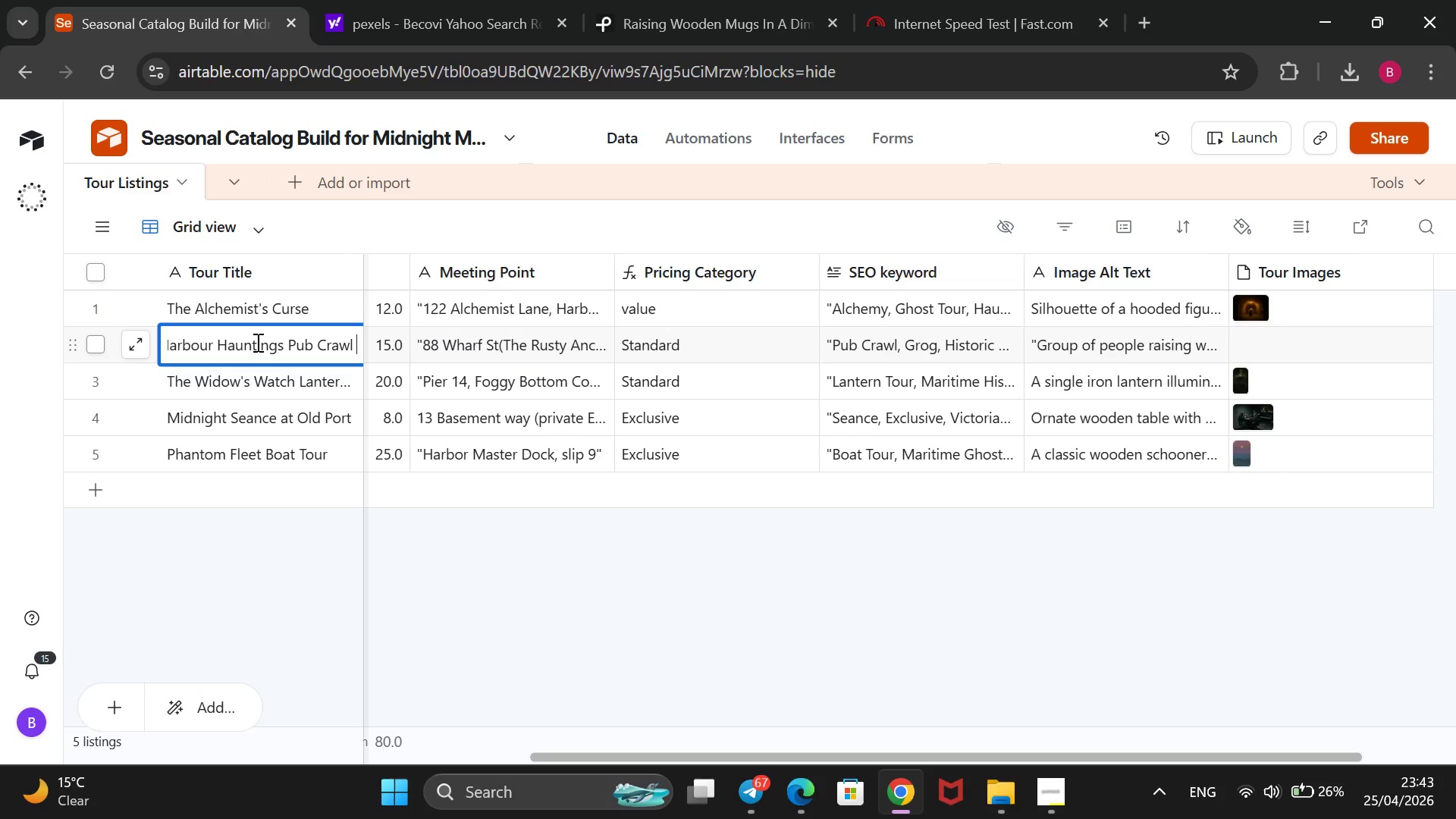 
double_click([1106, 341])
 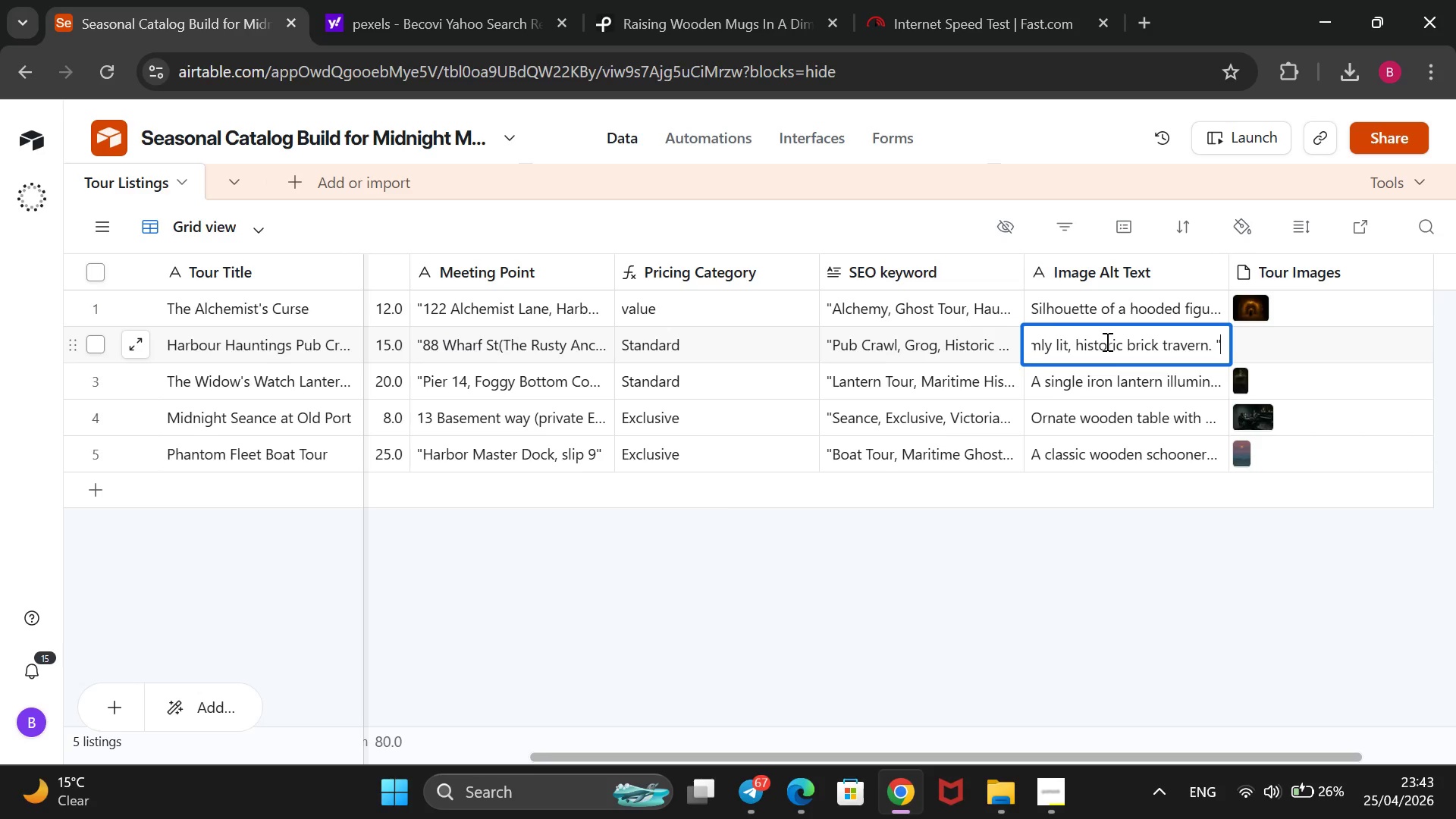 
wait(7.06)
 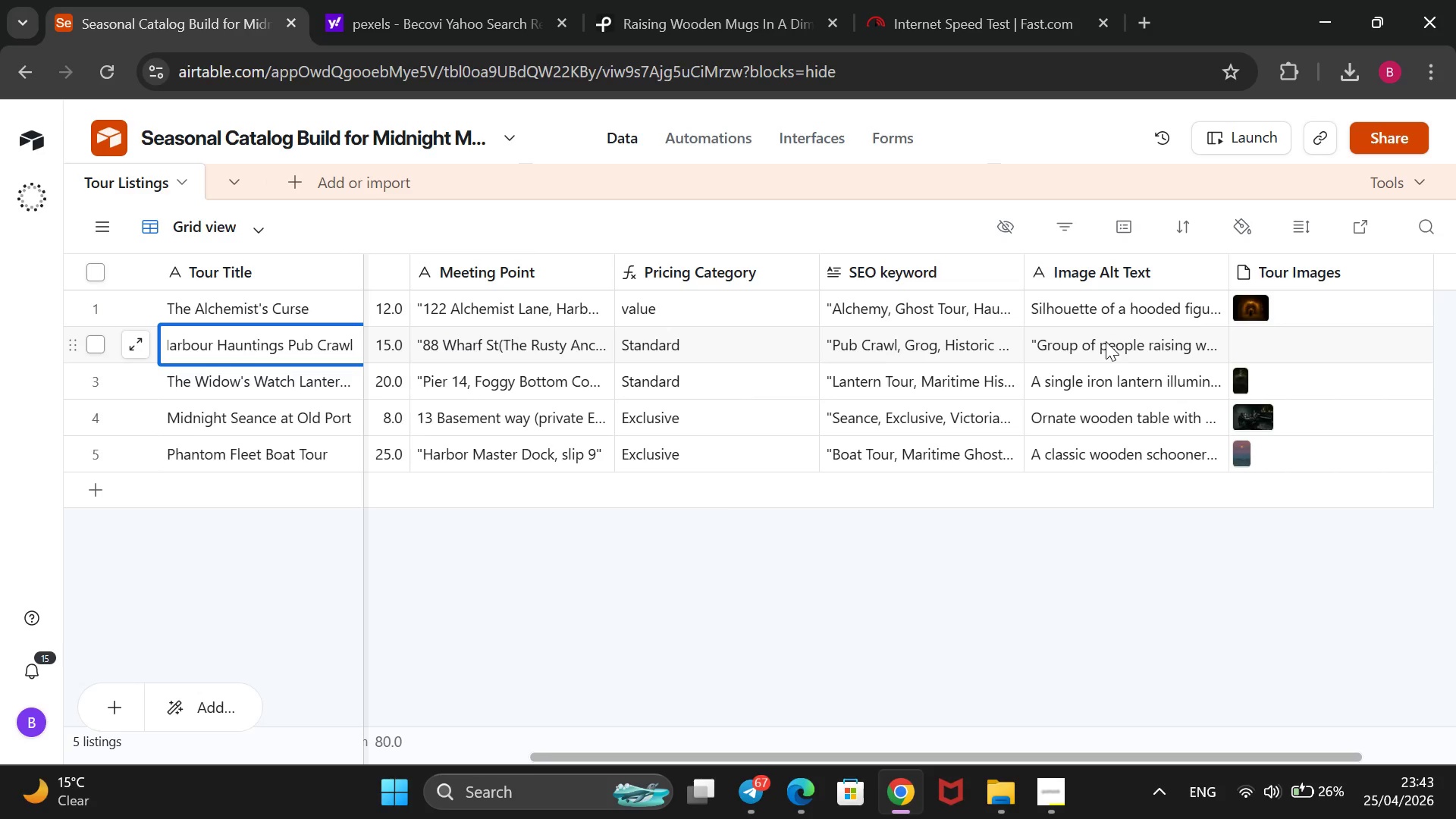 
hold_key(key=ArrowLeft, duration=1.53)
 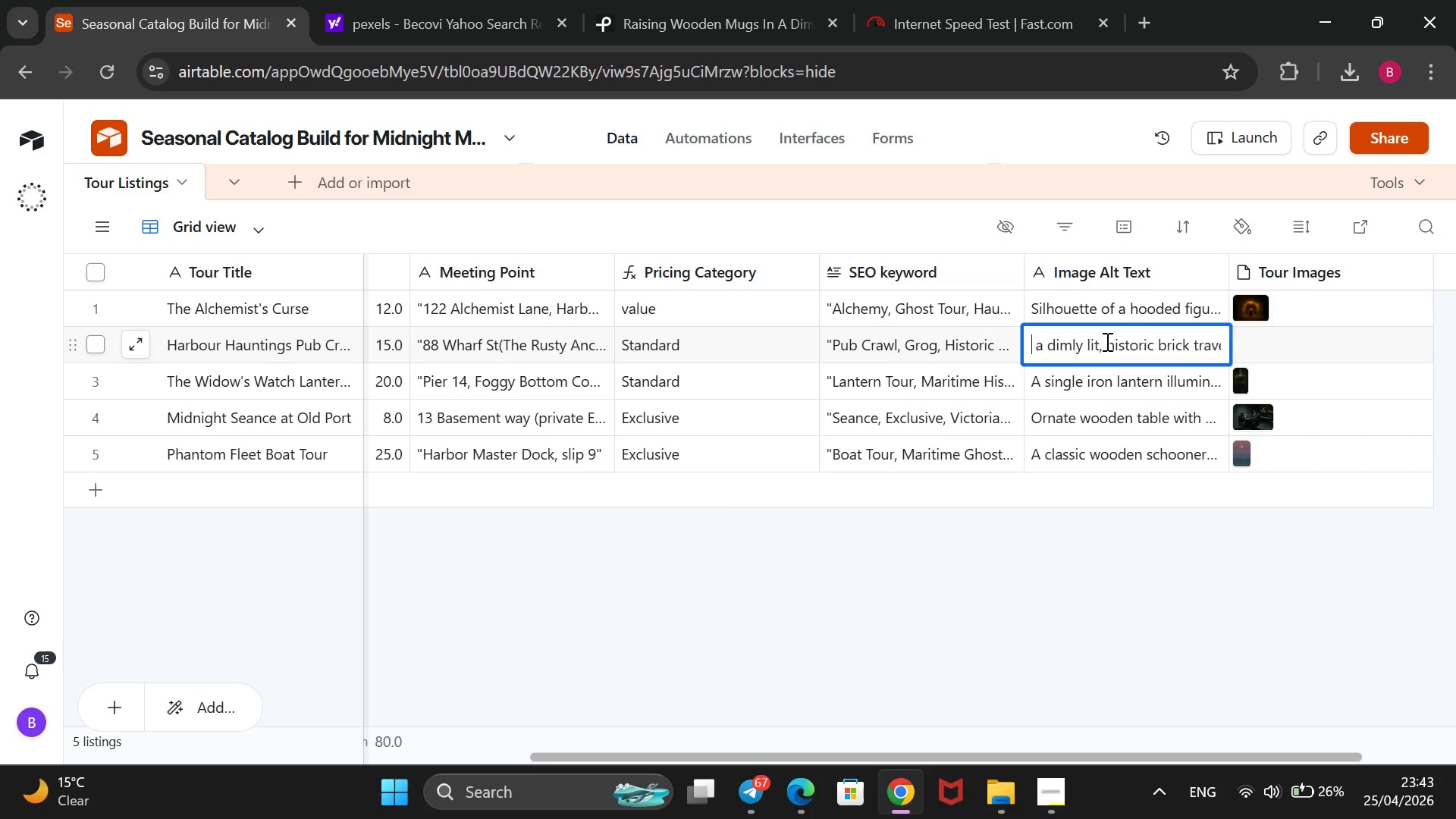 
hold_key(key=ArrowLeft, duration=0.72)
 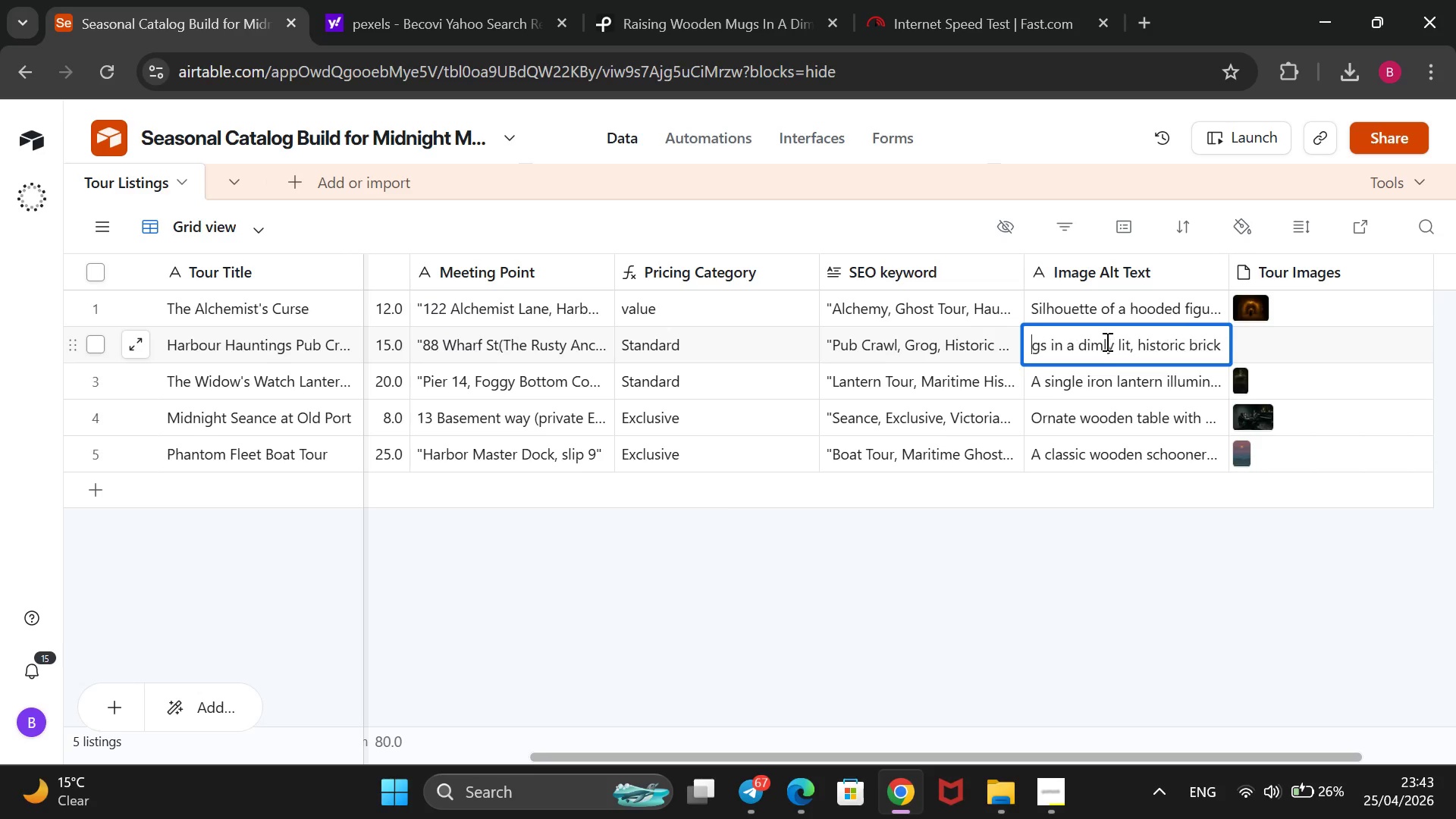 
hold_key(key=ArrowLeft, duration=1.11)
 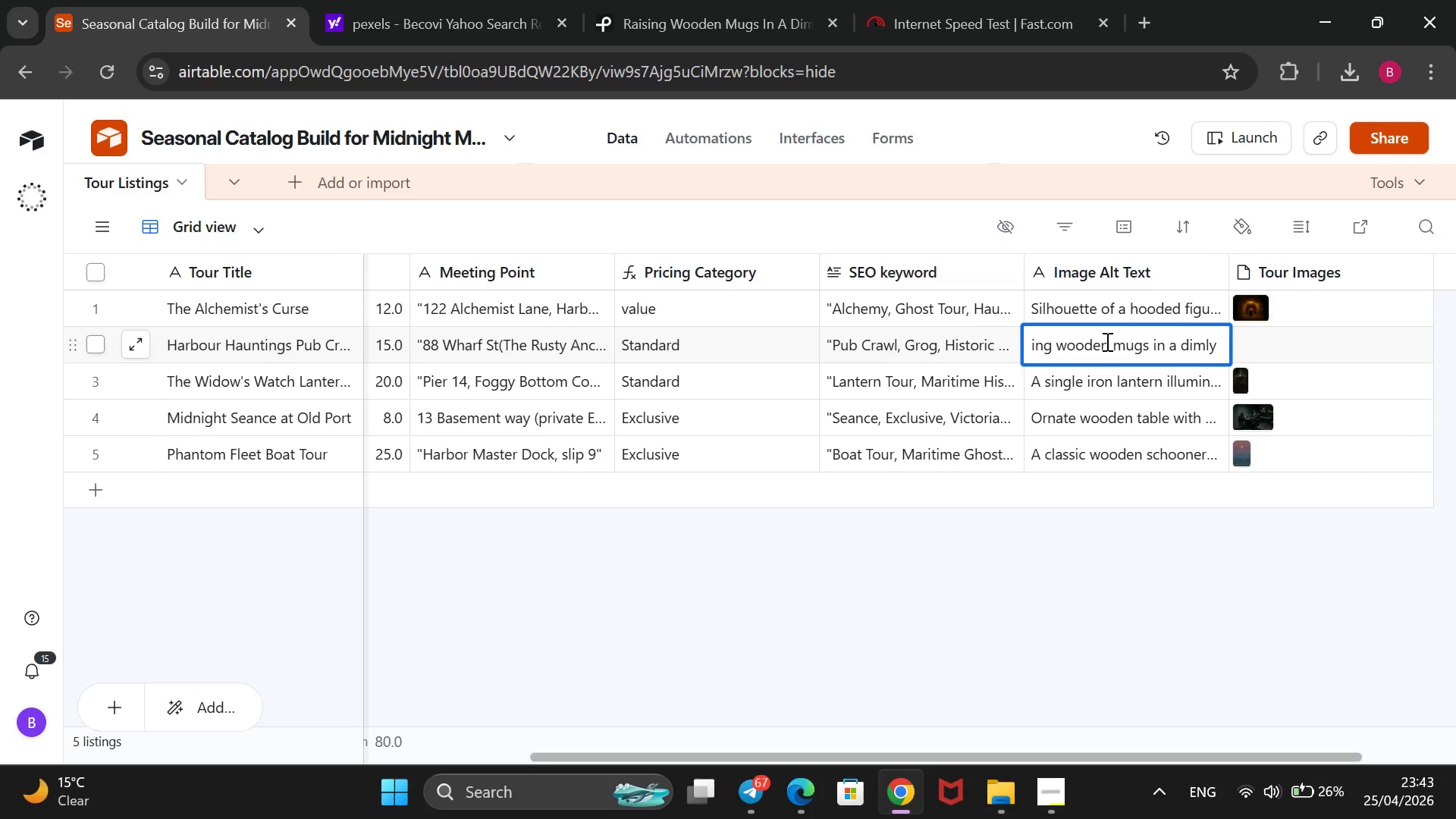 
key(ArrowLeft)
 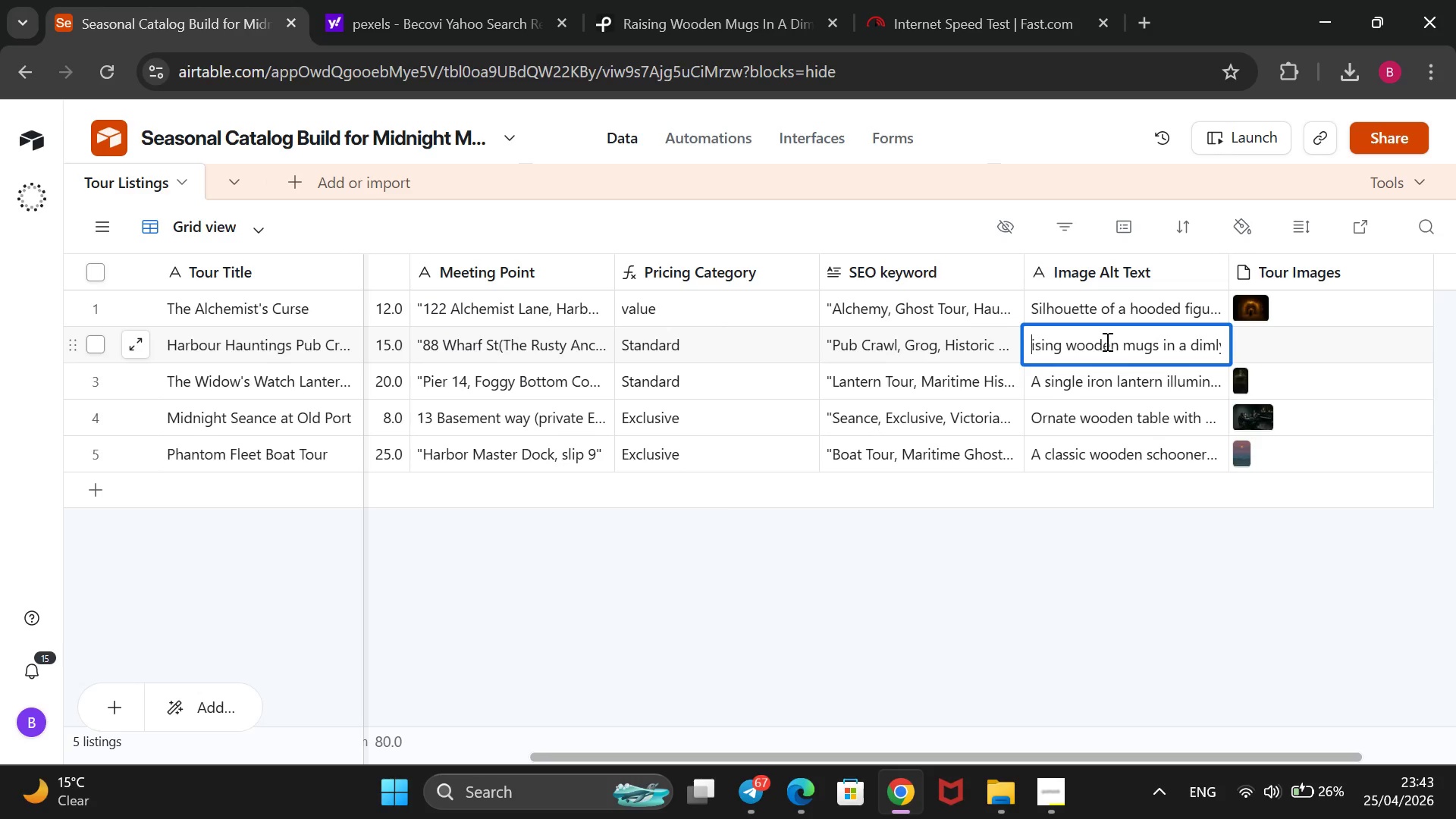 
key(ArrowLeft)
 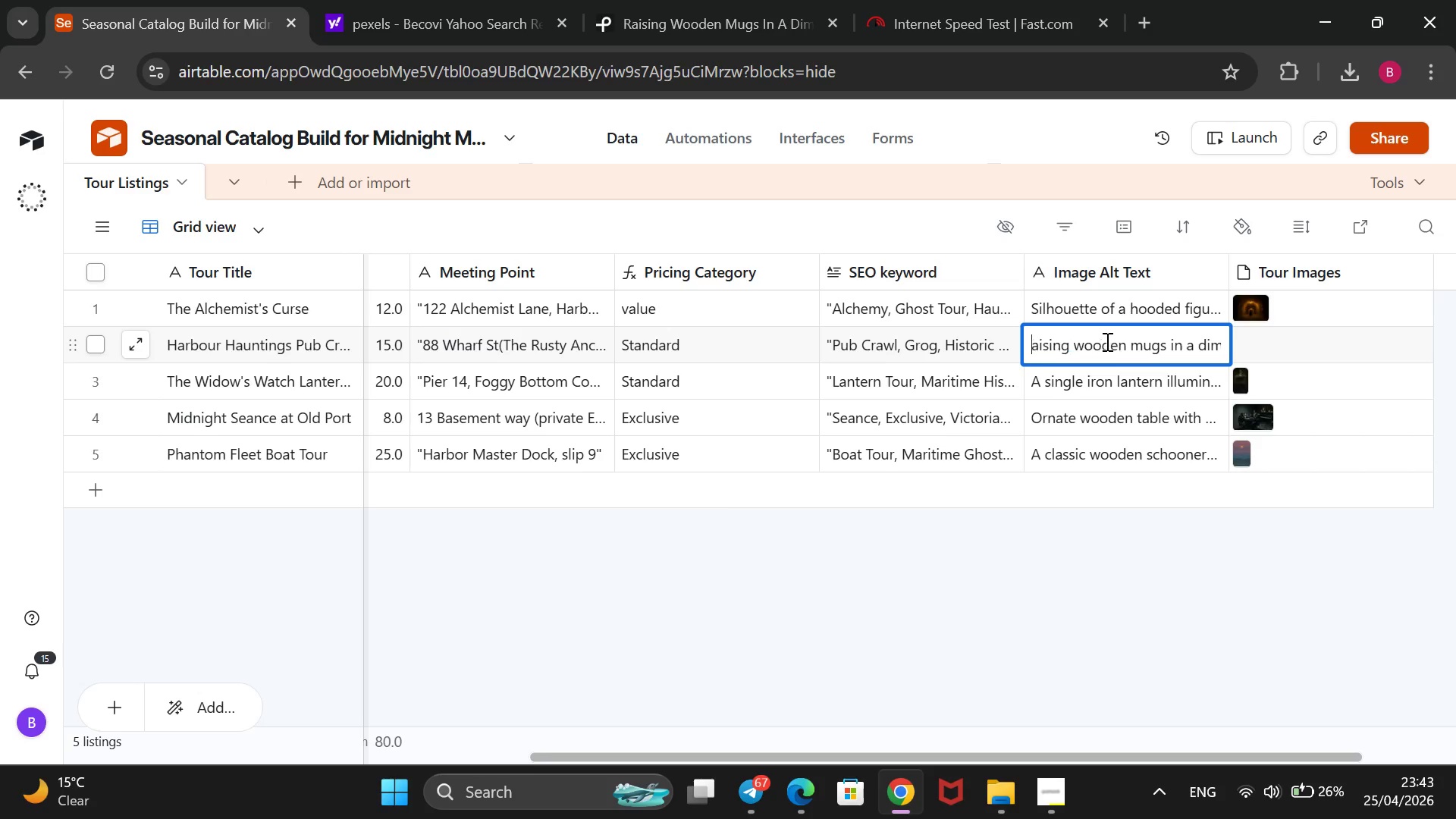 
key(ArrowLeft)
 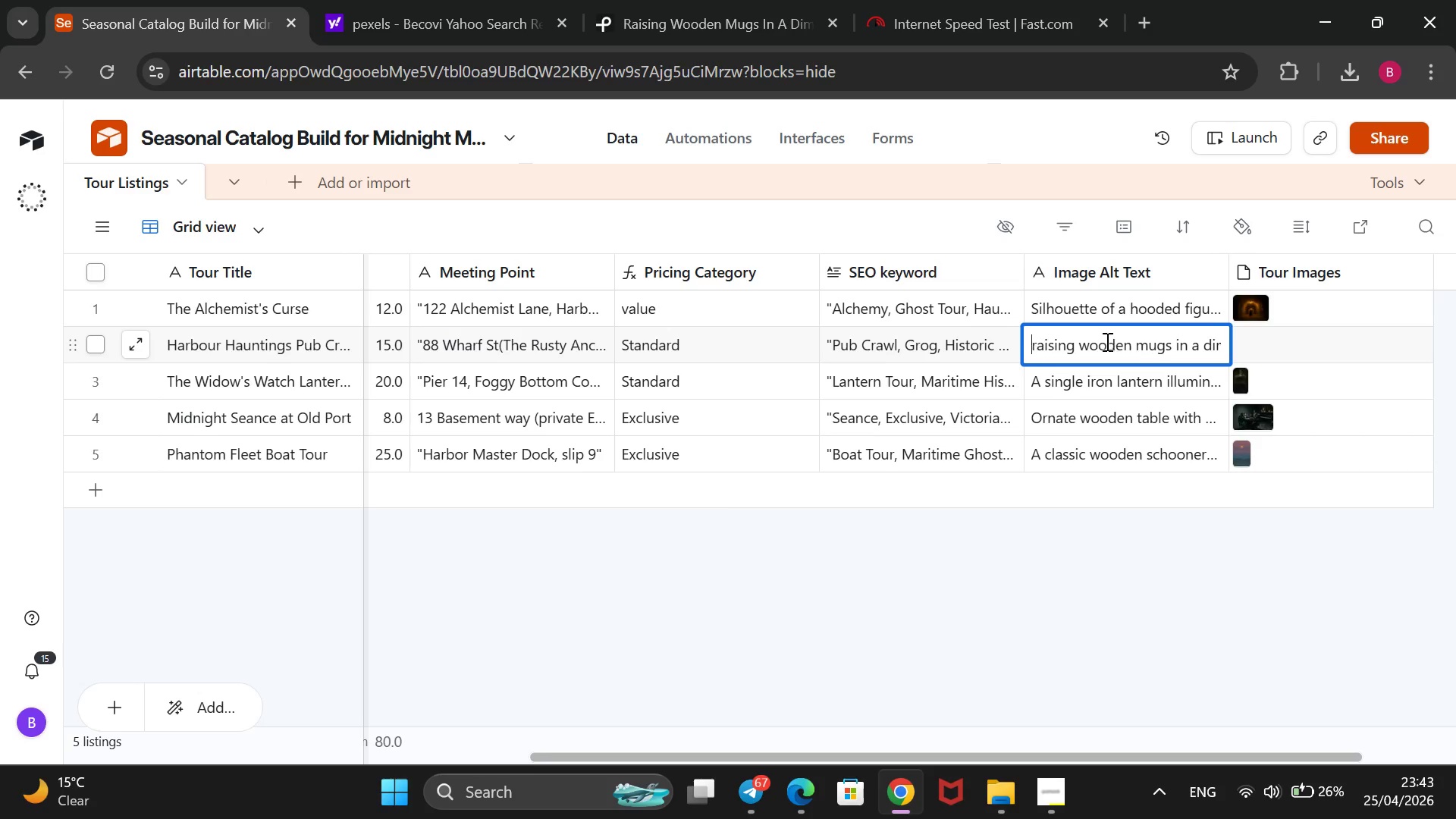 
key(ArrowLeft)
 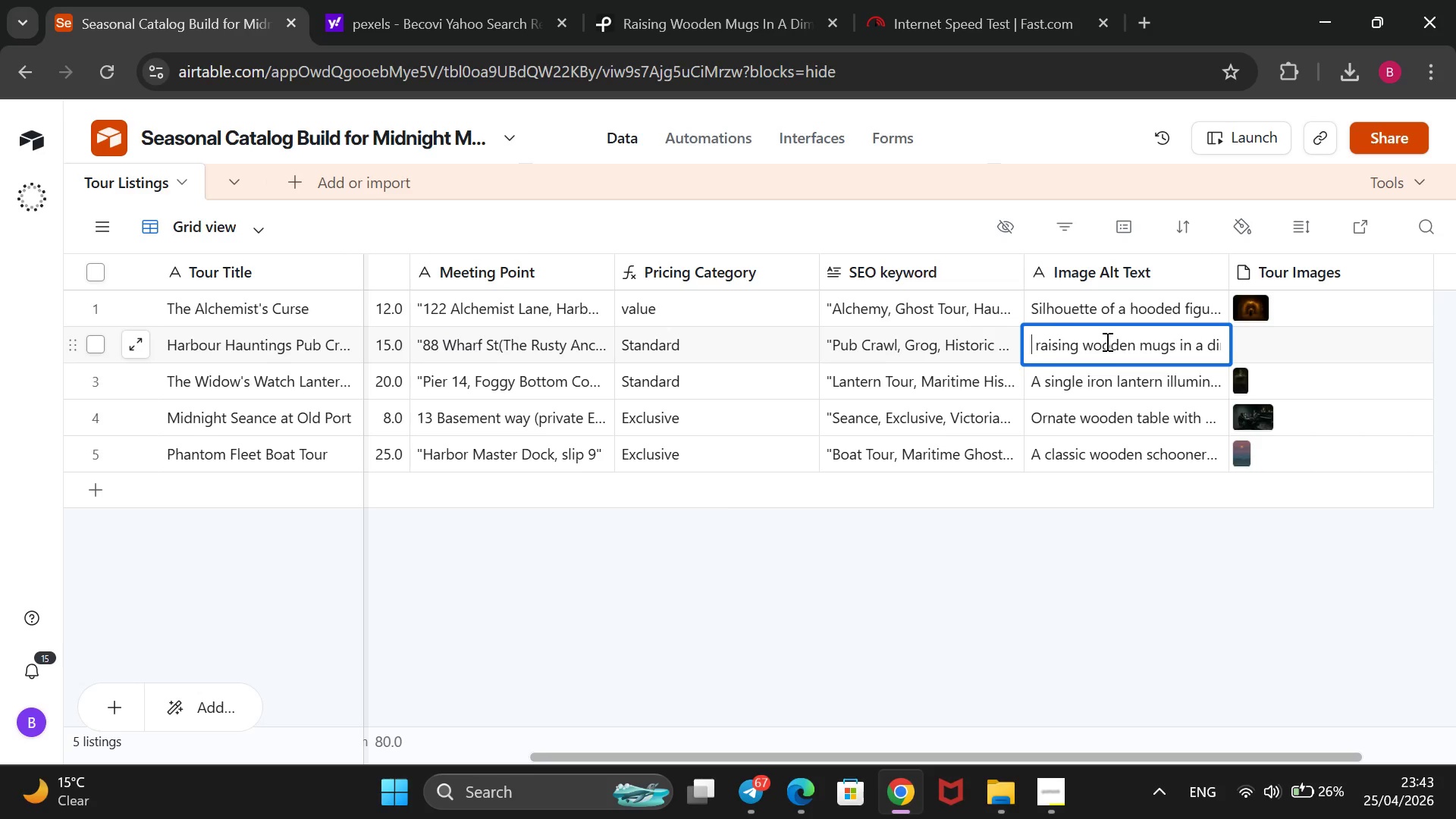 
key(ArrowLeft)
 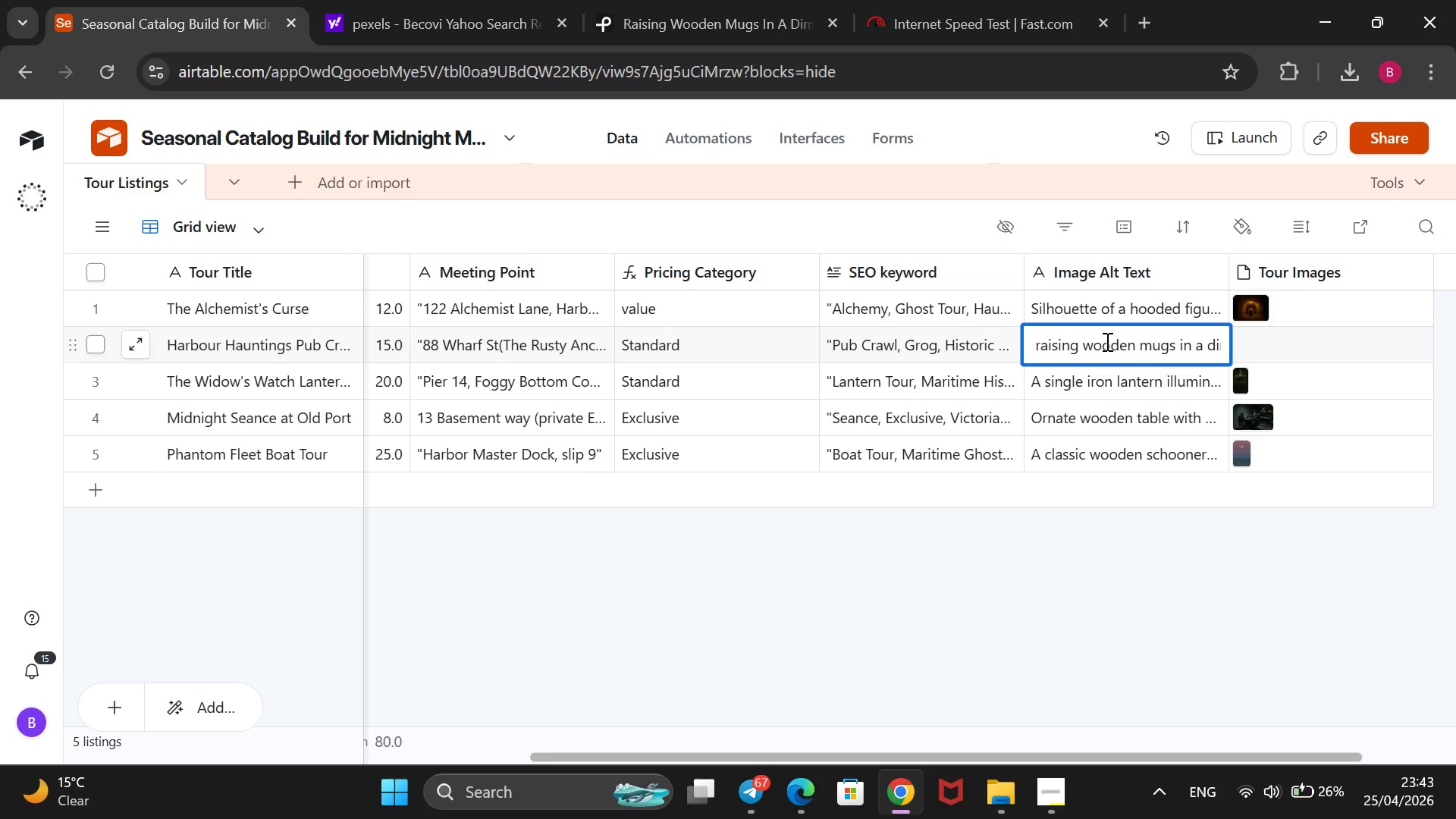 
hold_key(key=ArrowRight, duration=1.42)
 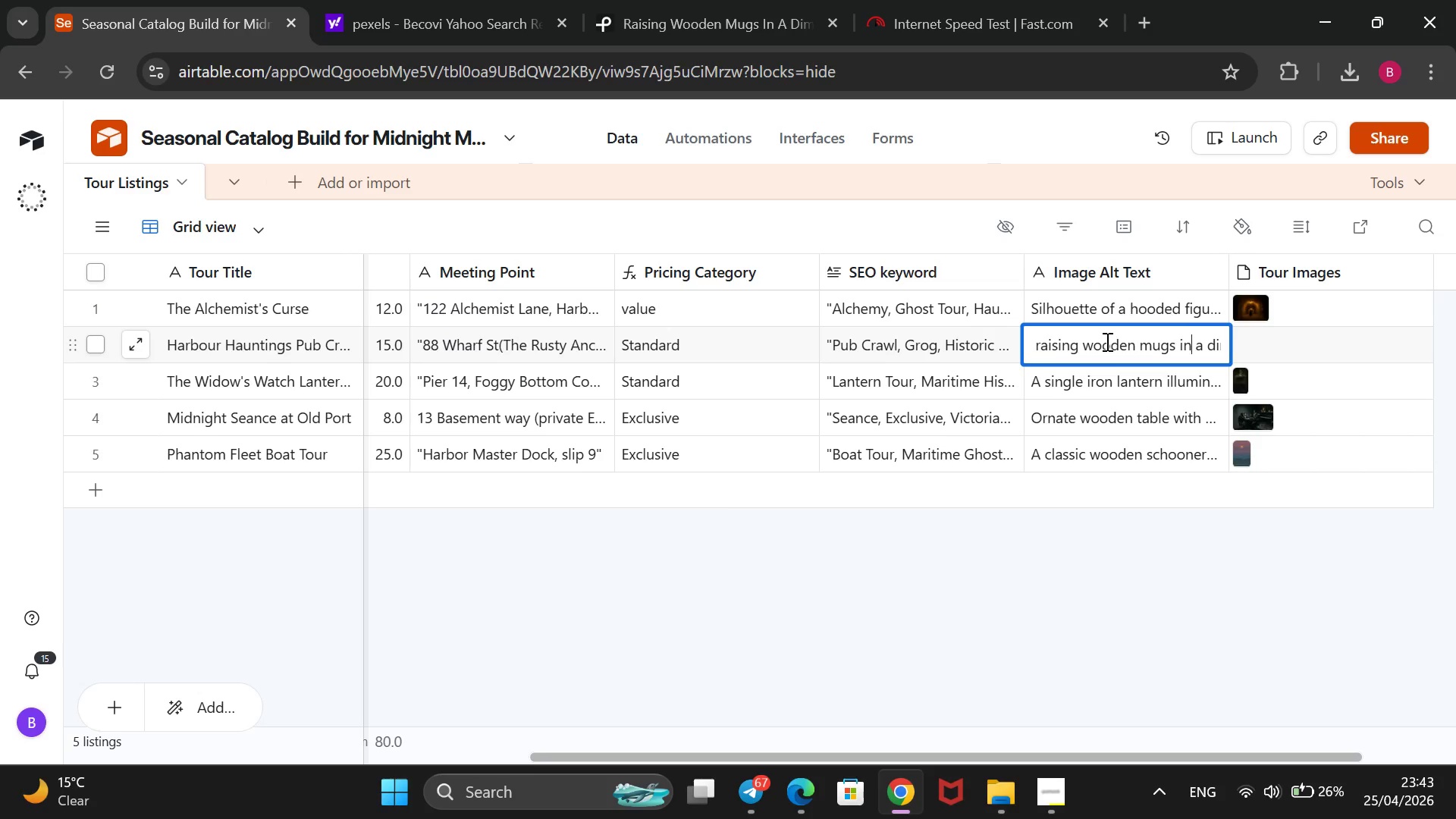 
key(ArrowRight)
 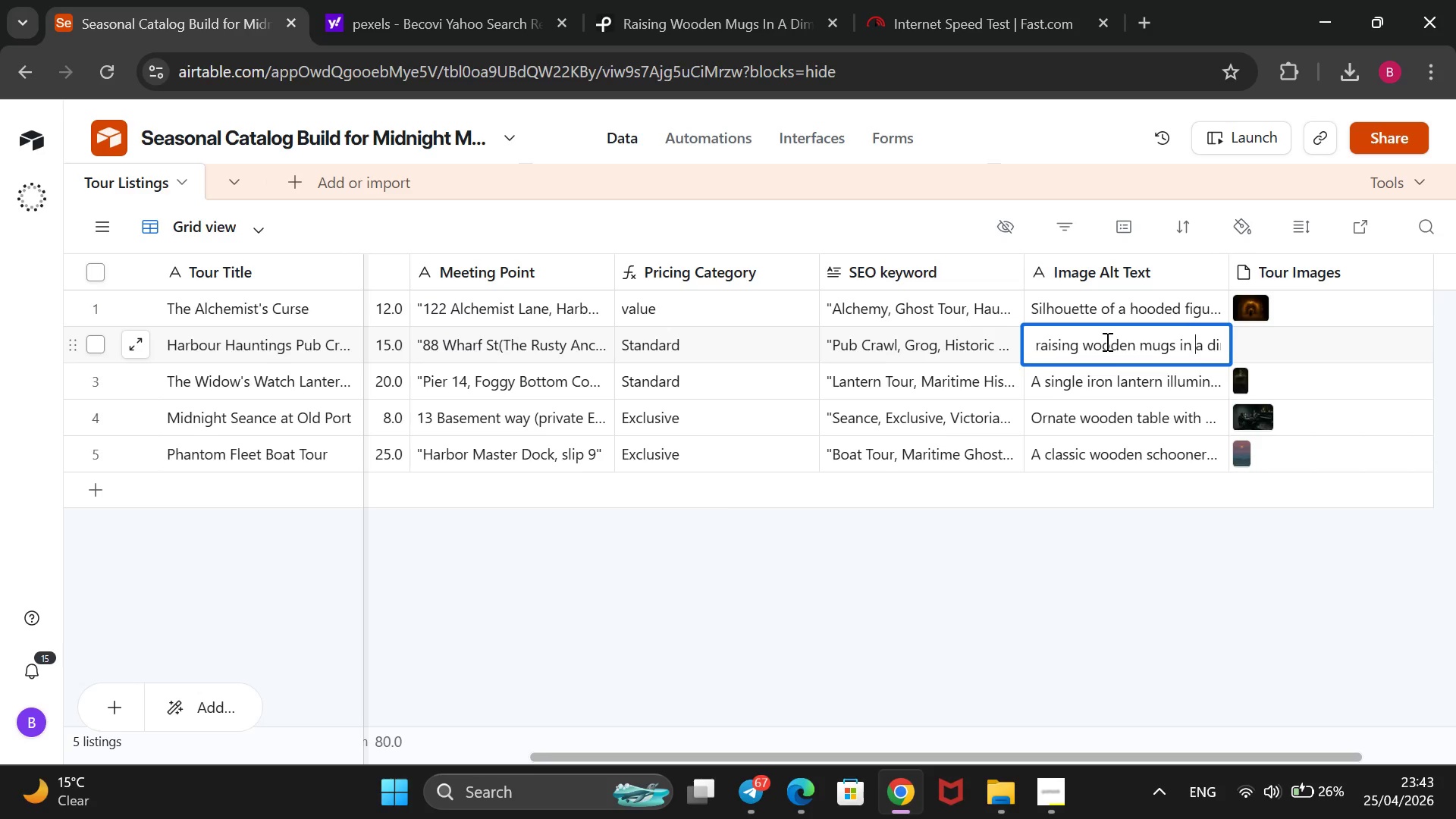 
key(ArrowRight)